 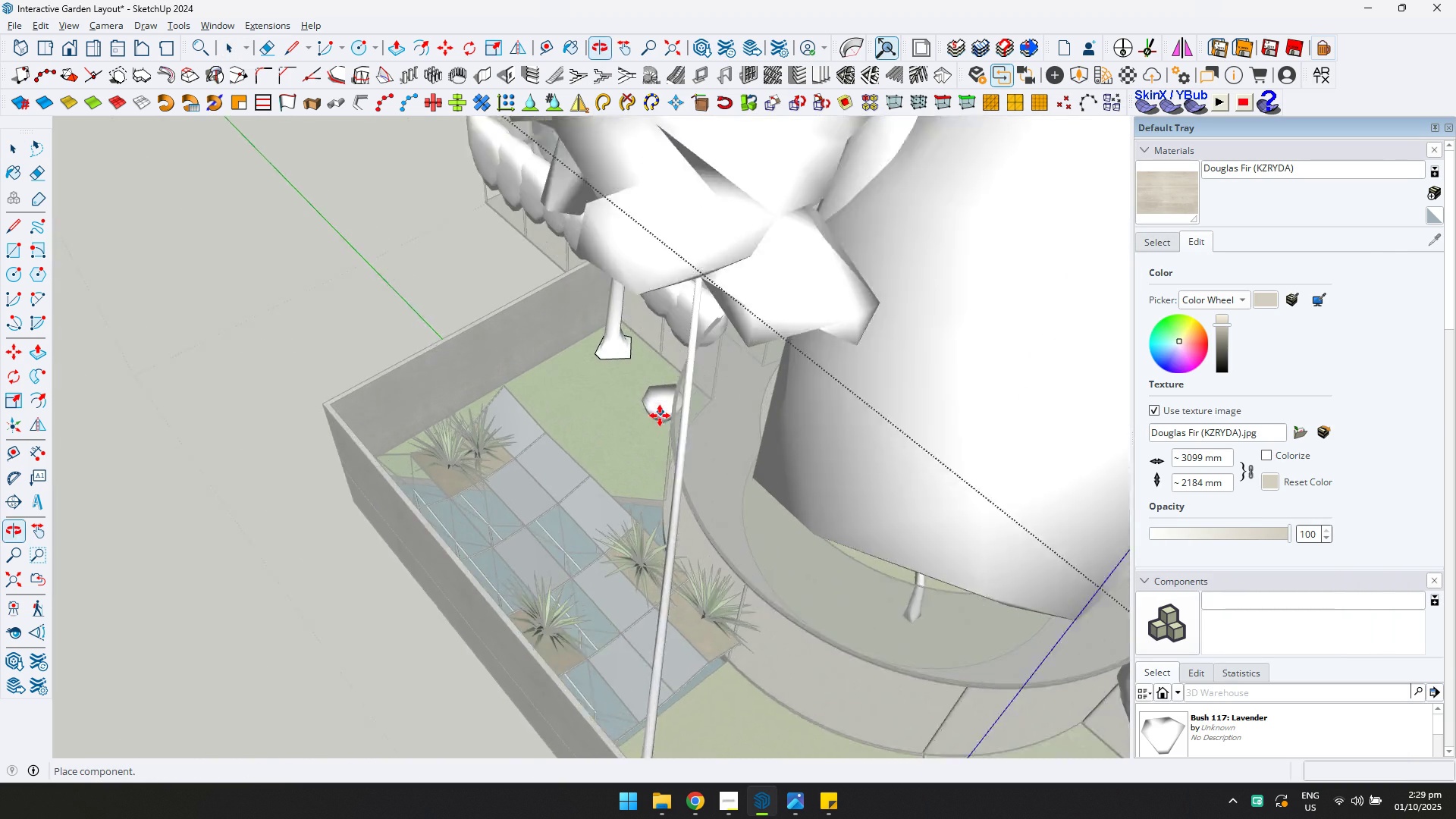 
key(Shift+ShiftLeft)
 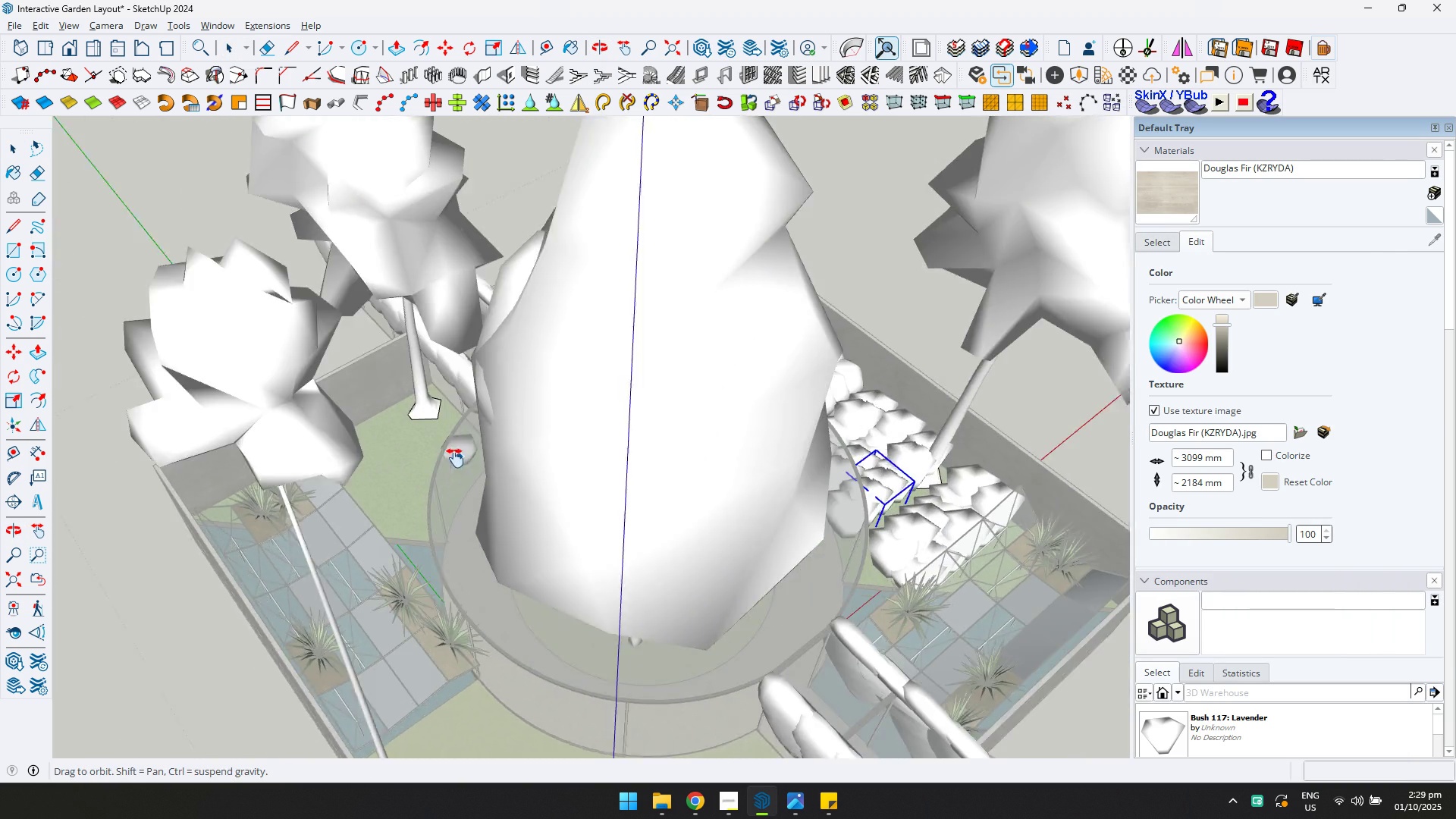 
key(Shift+ShiftLeft)
 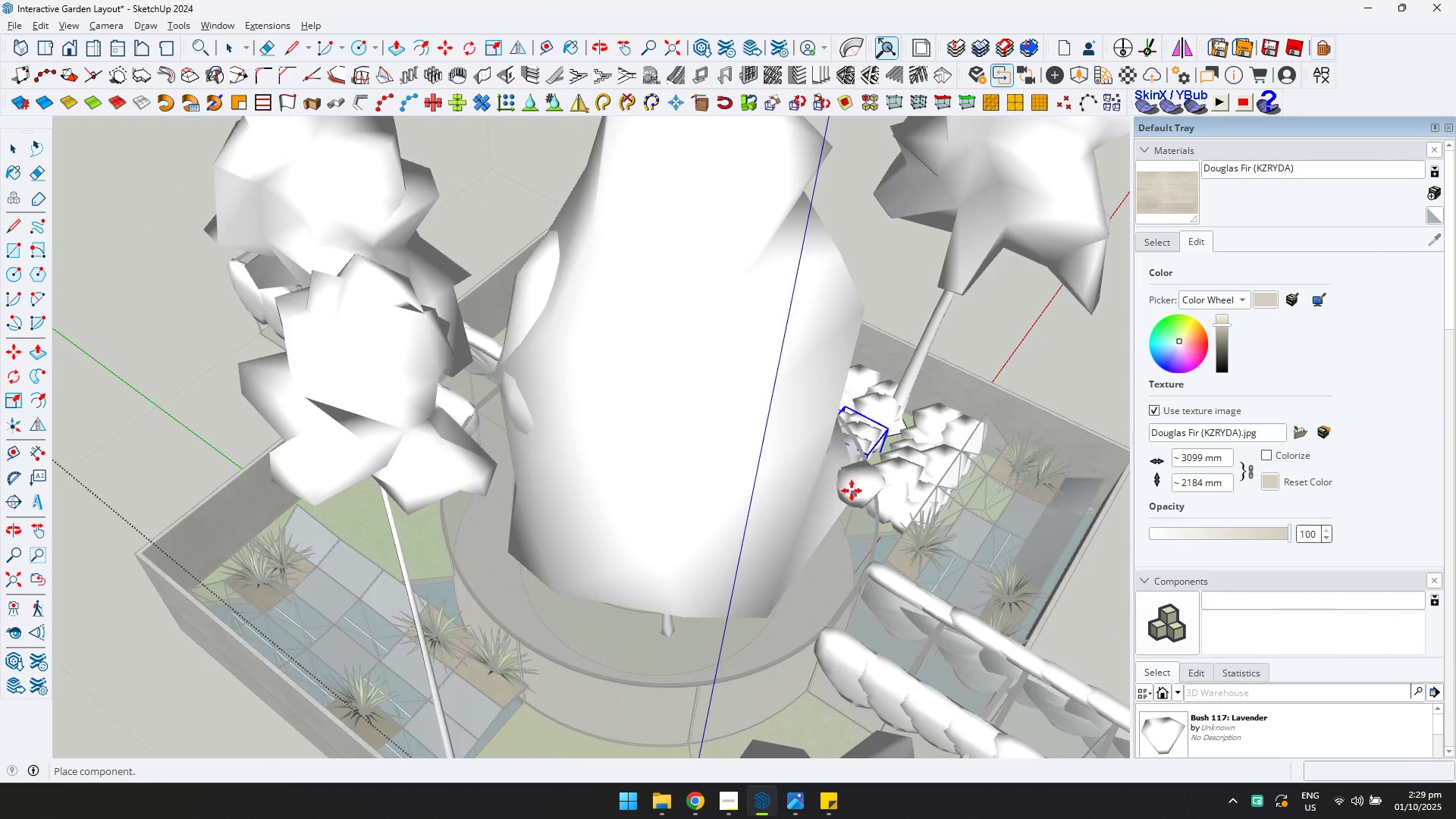 
scroll: coordinate [915, 474], scroll_direction: up, amount: 11.0
 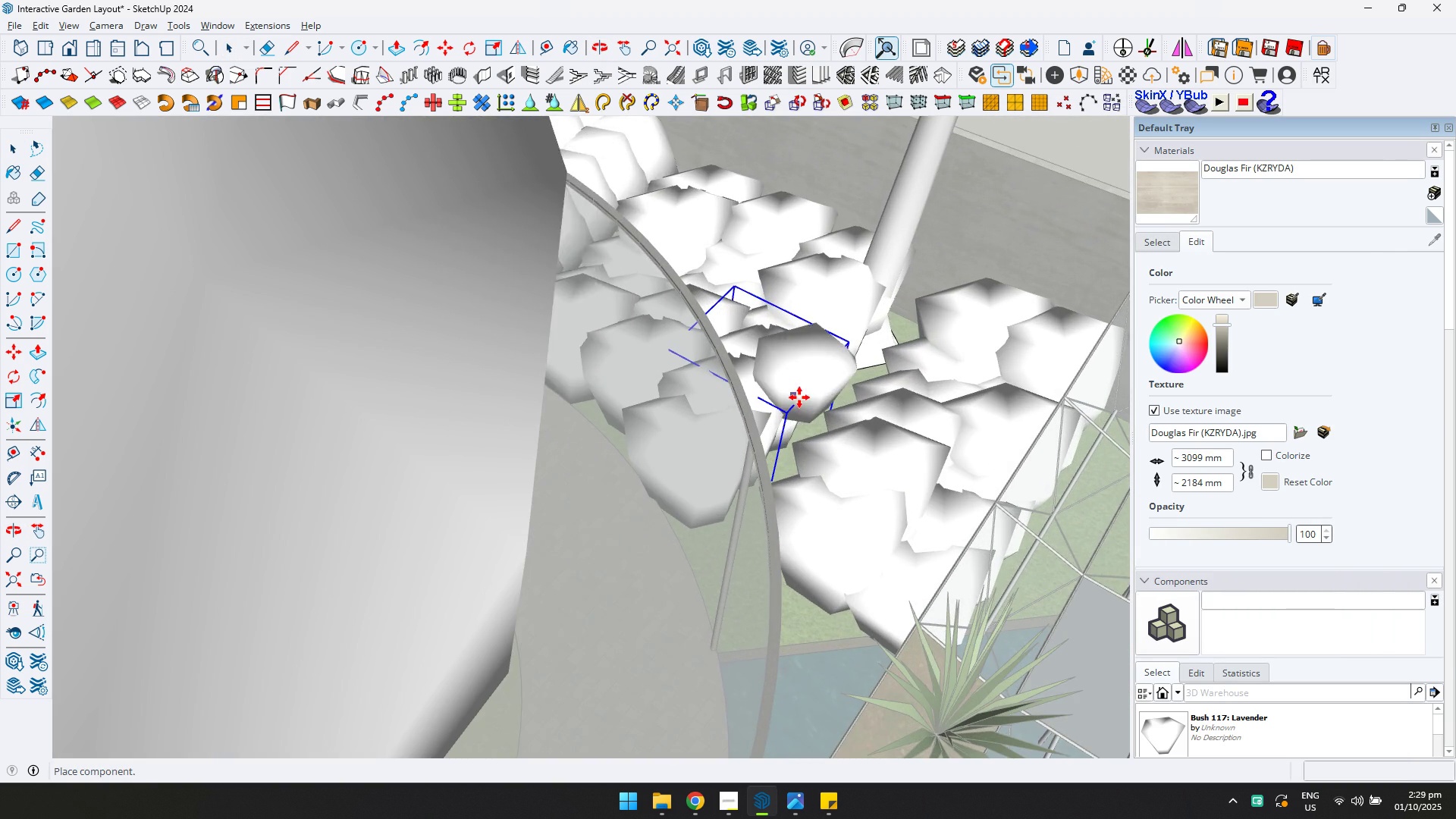 
key(Escape)
 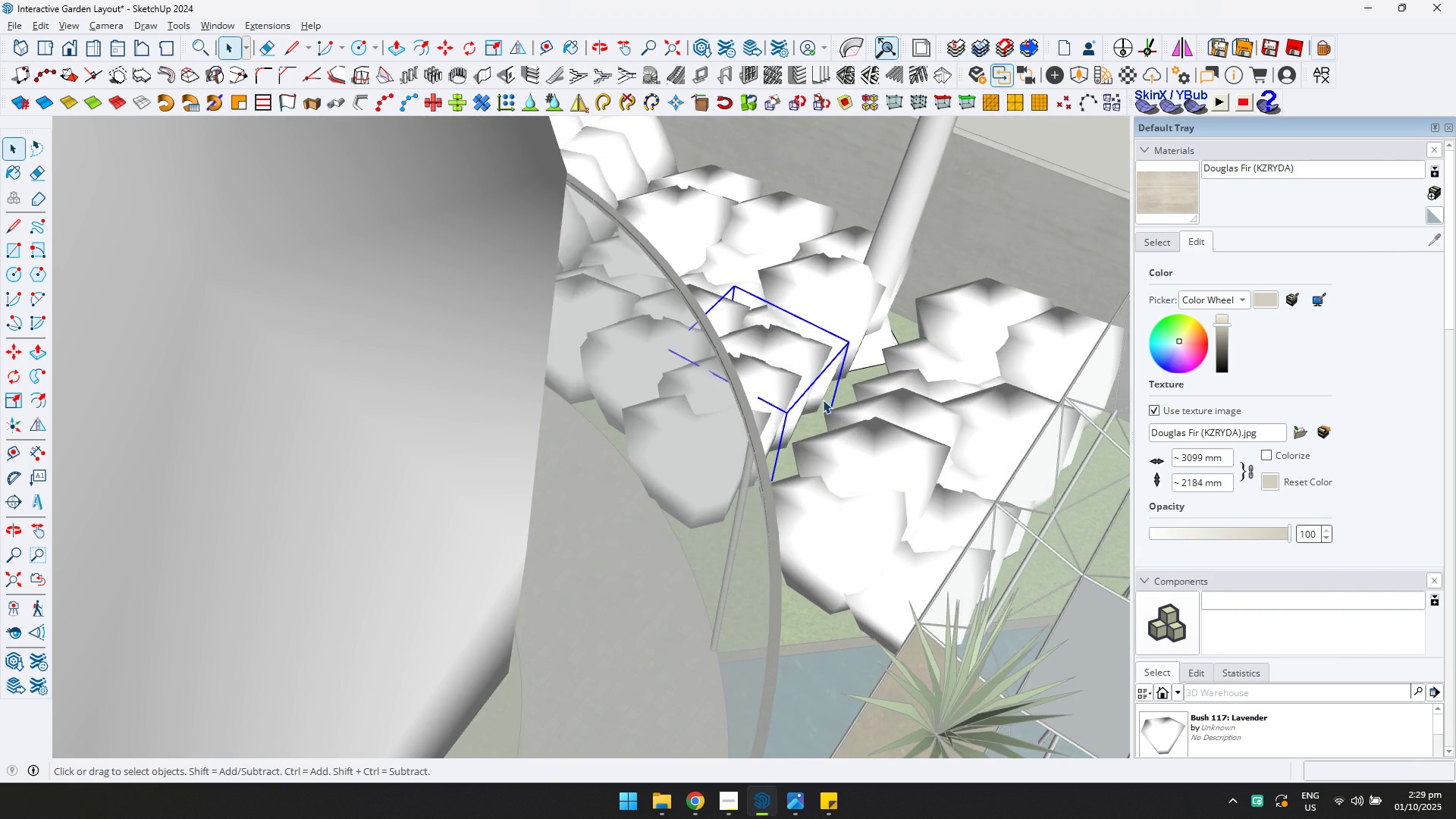 
scroll: coordinate [880, 356], scroll_direction: down, amount: 14.0
 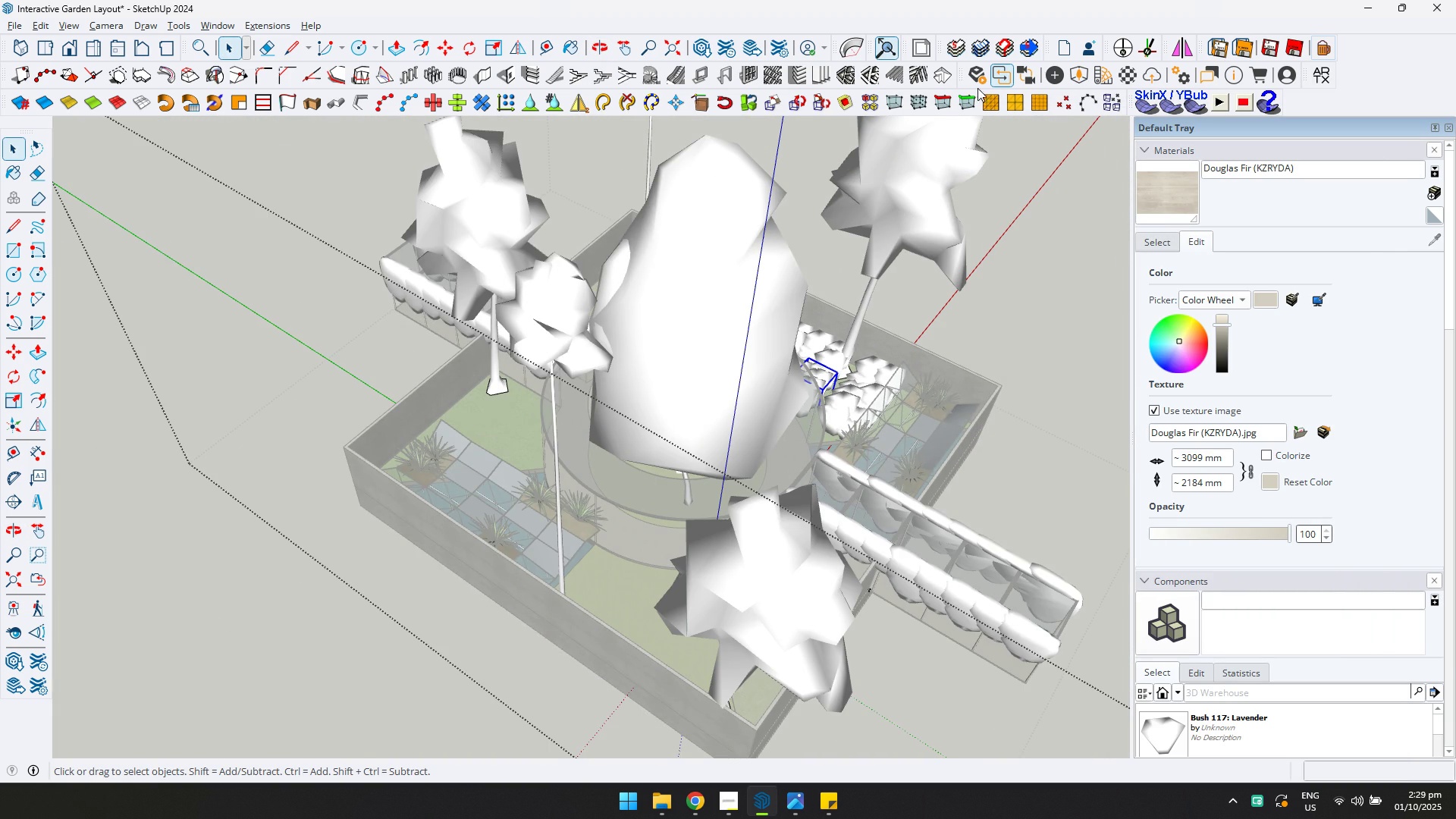 
left_click([978, 80])
 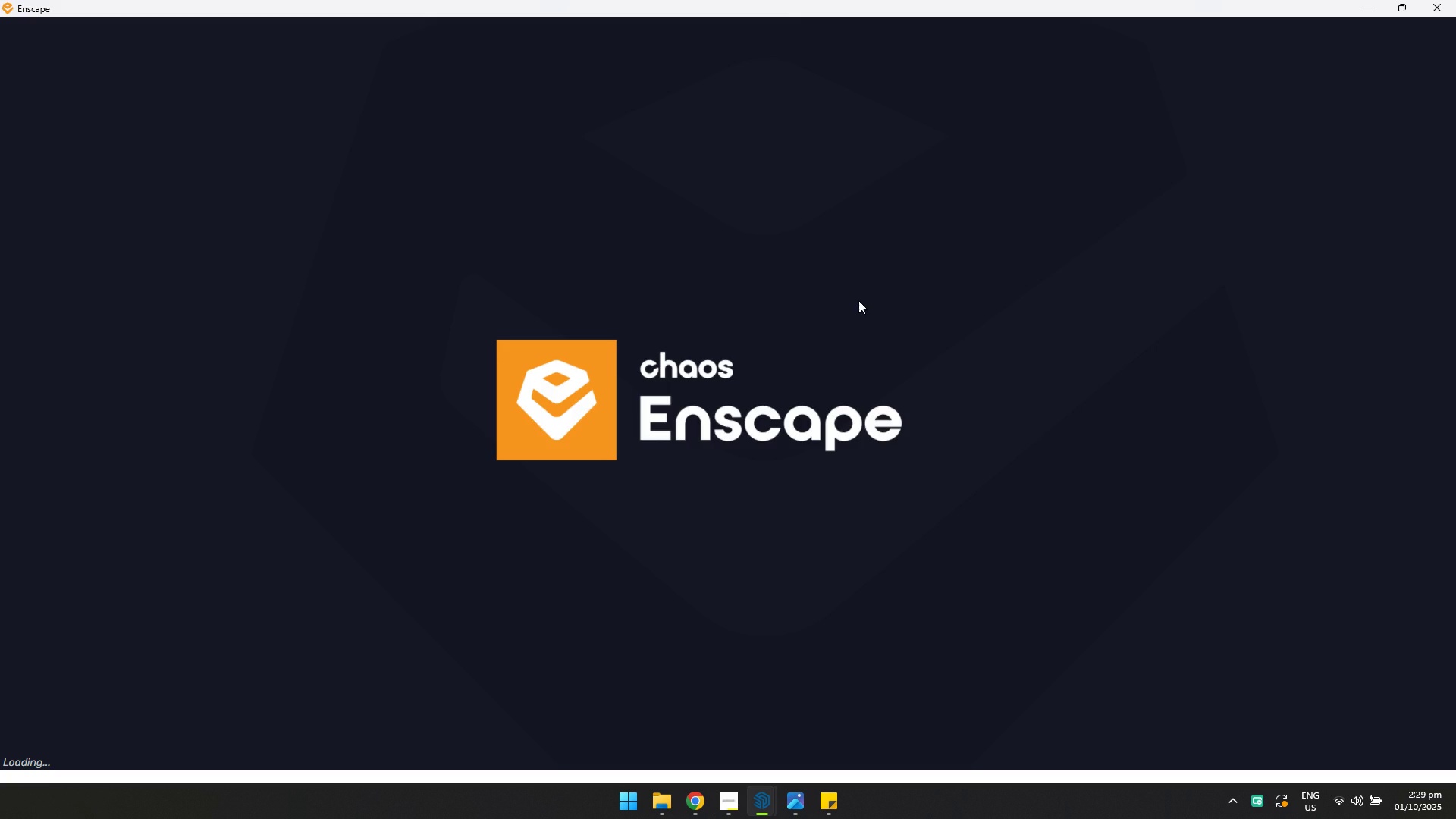 
key(Alt+AltLeft)
 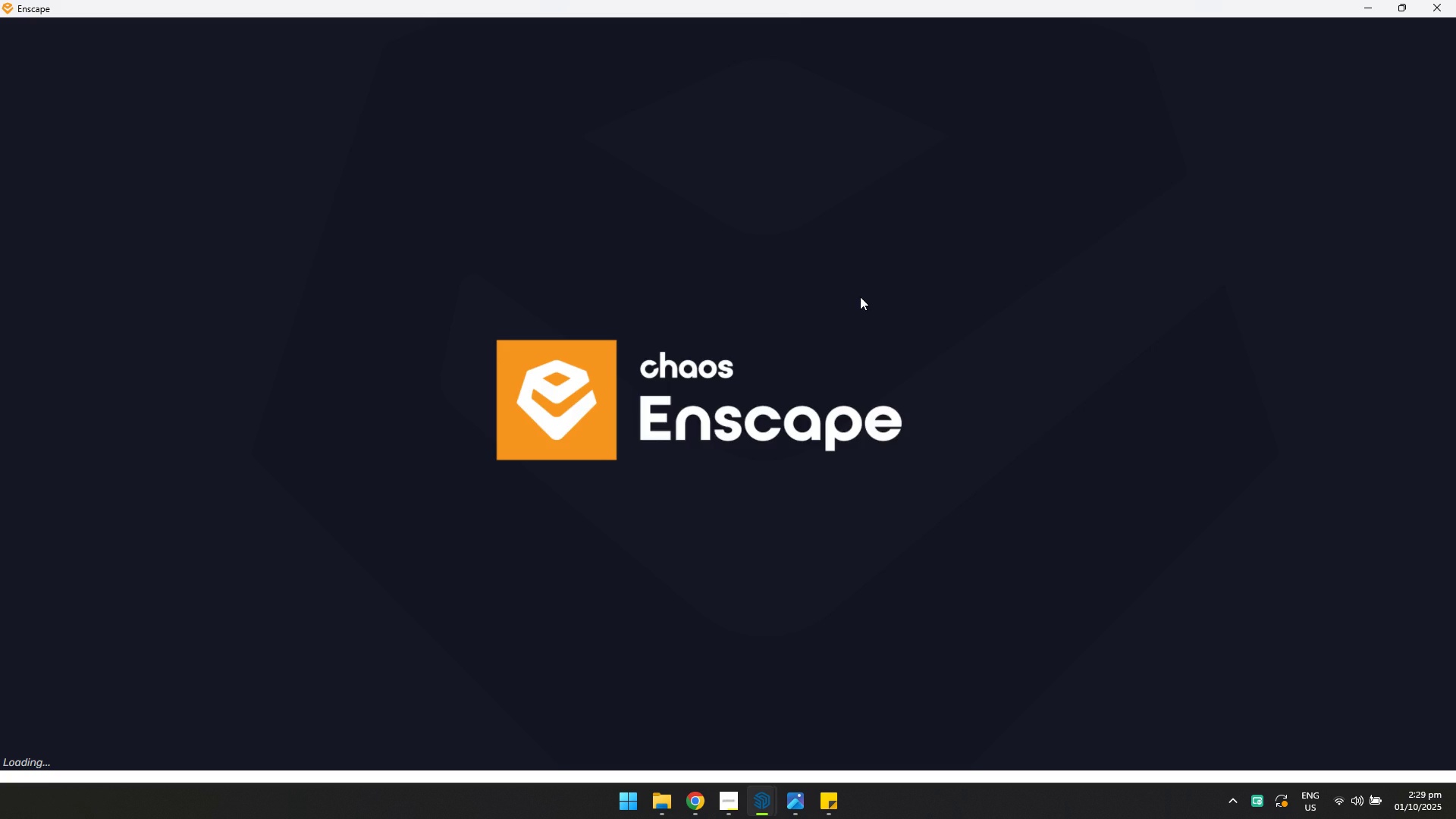 
key(Alt+Tab)